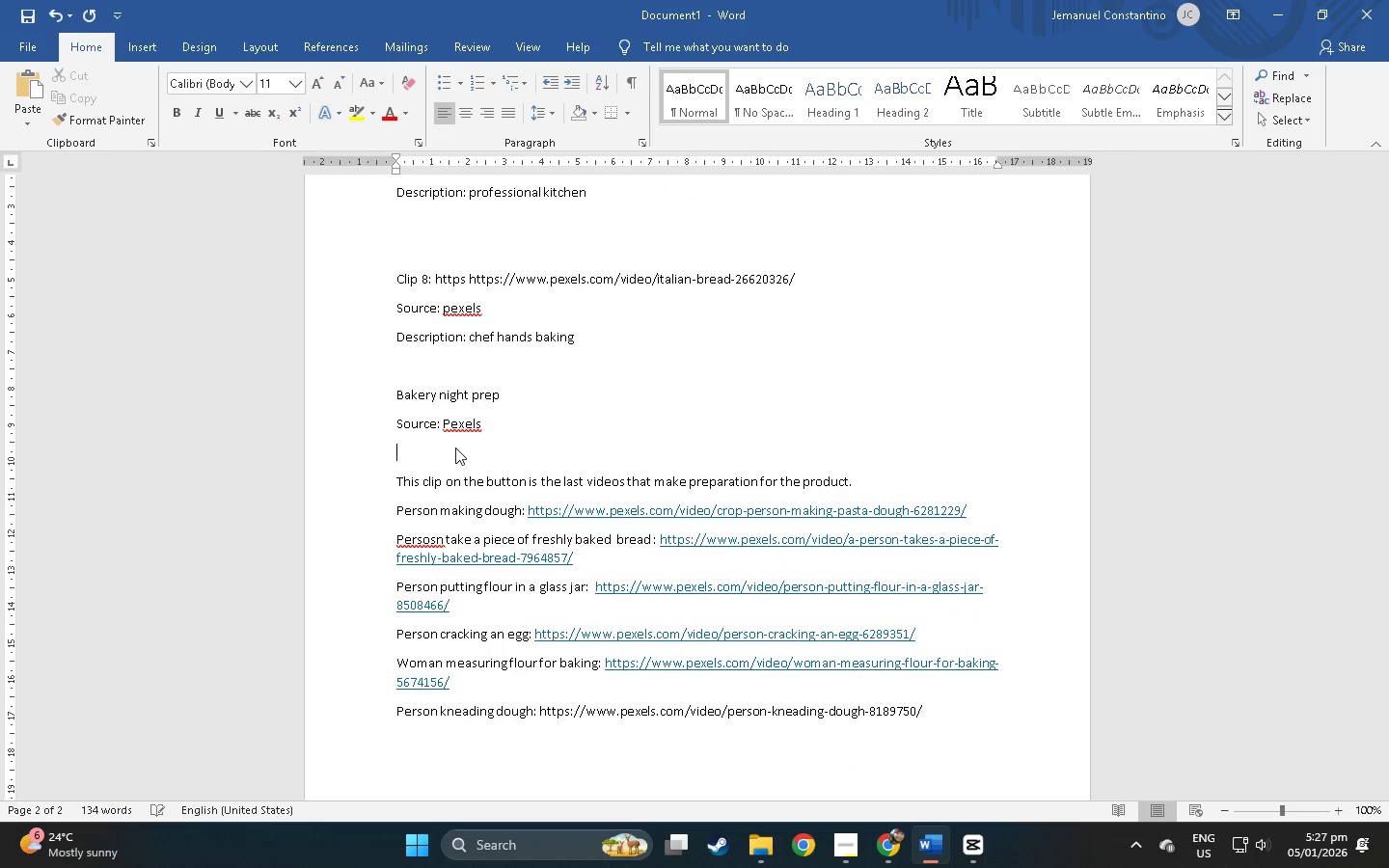 
key(Backspace)
 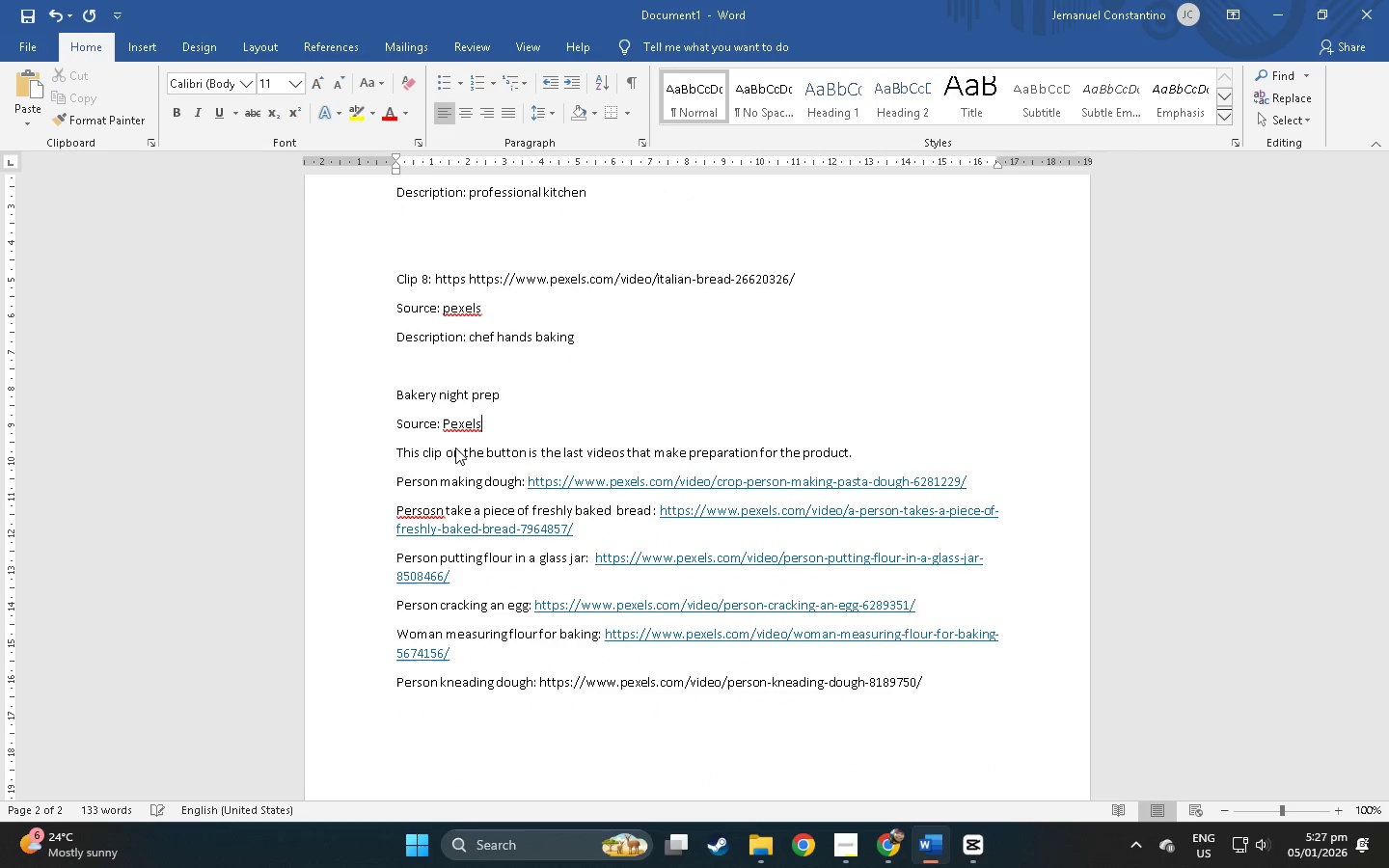 
key(Alt+AltLeft)
 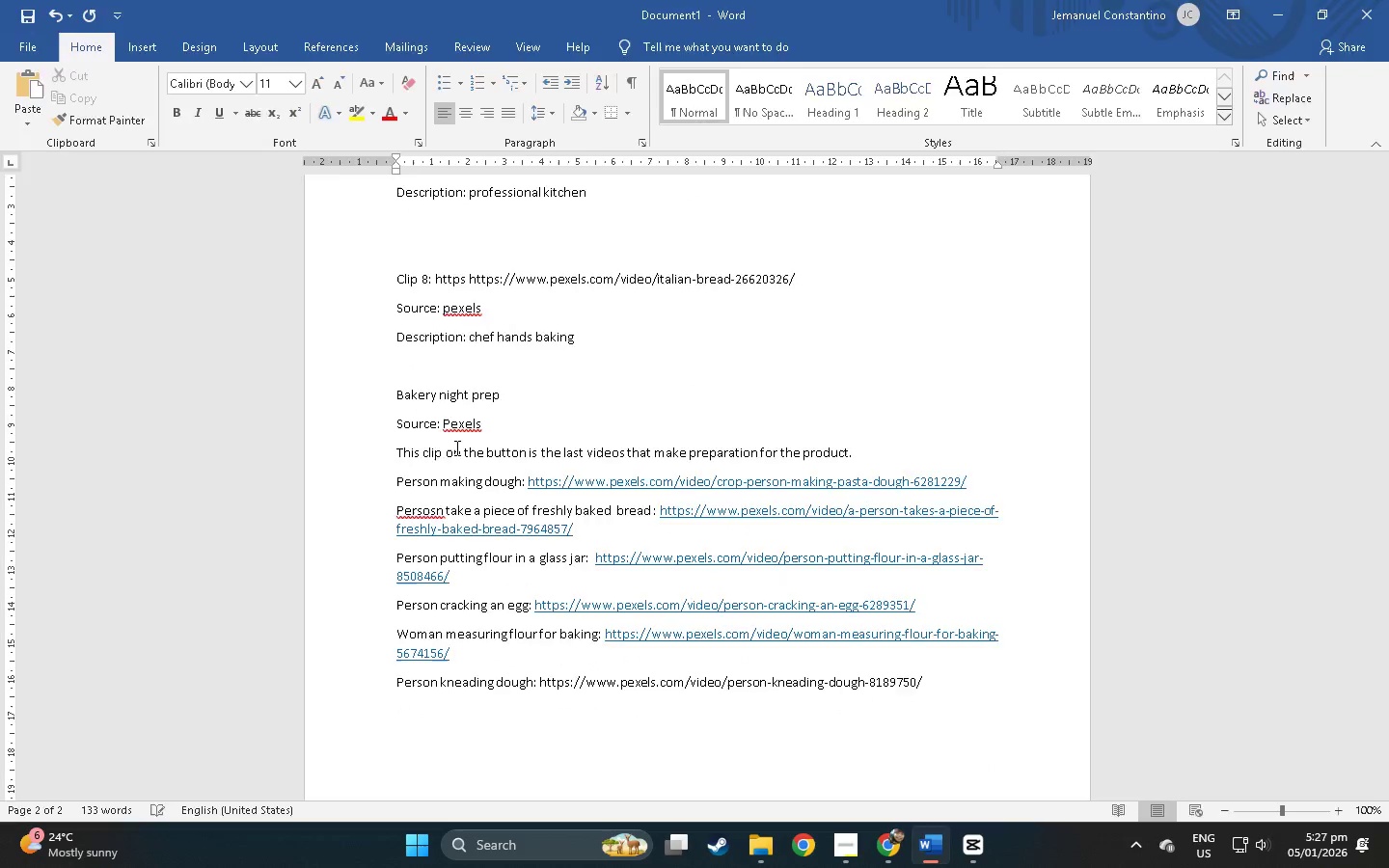 
key(Alt+Tab)